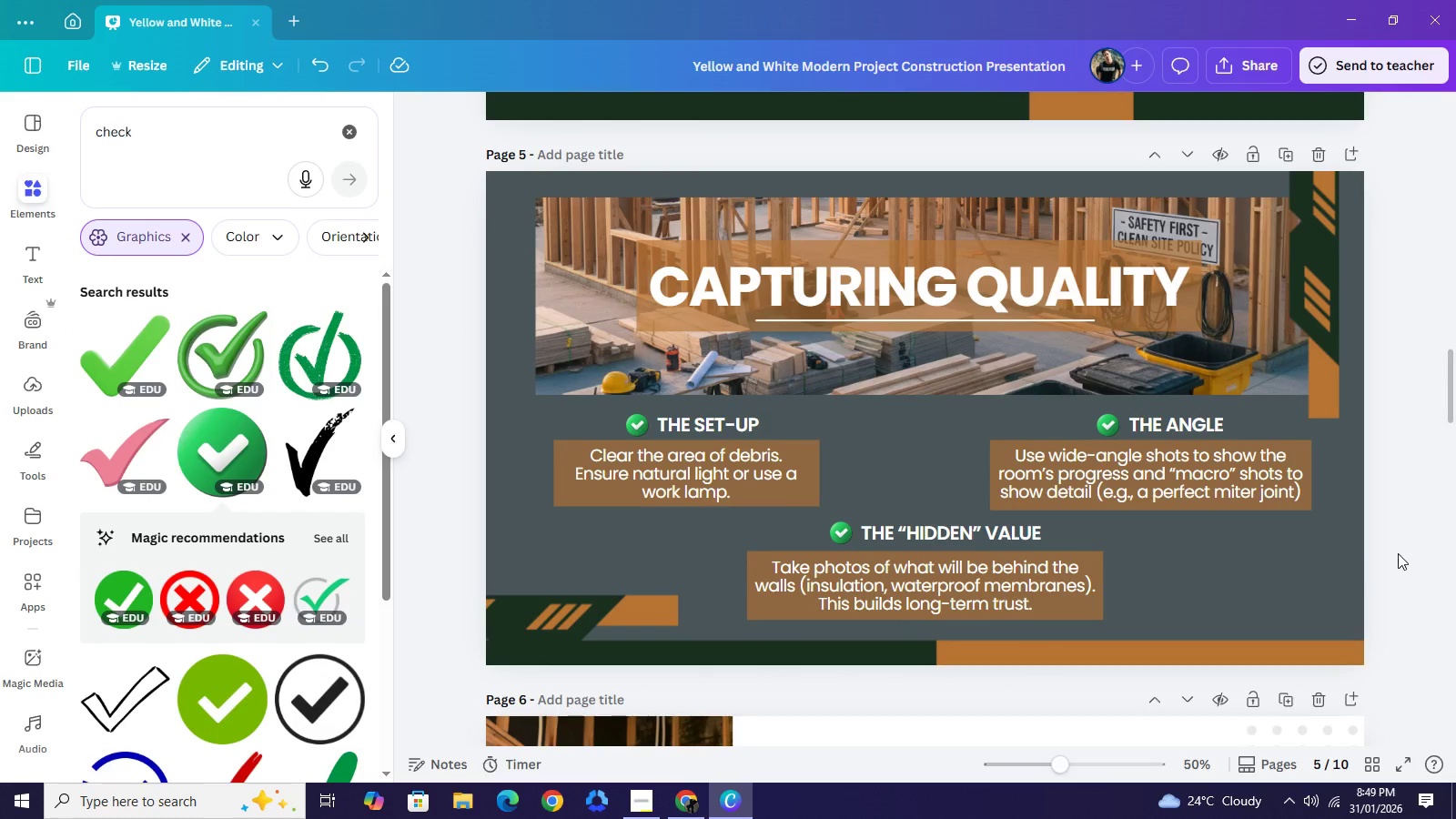 
left_click([1404, 549])
 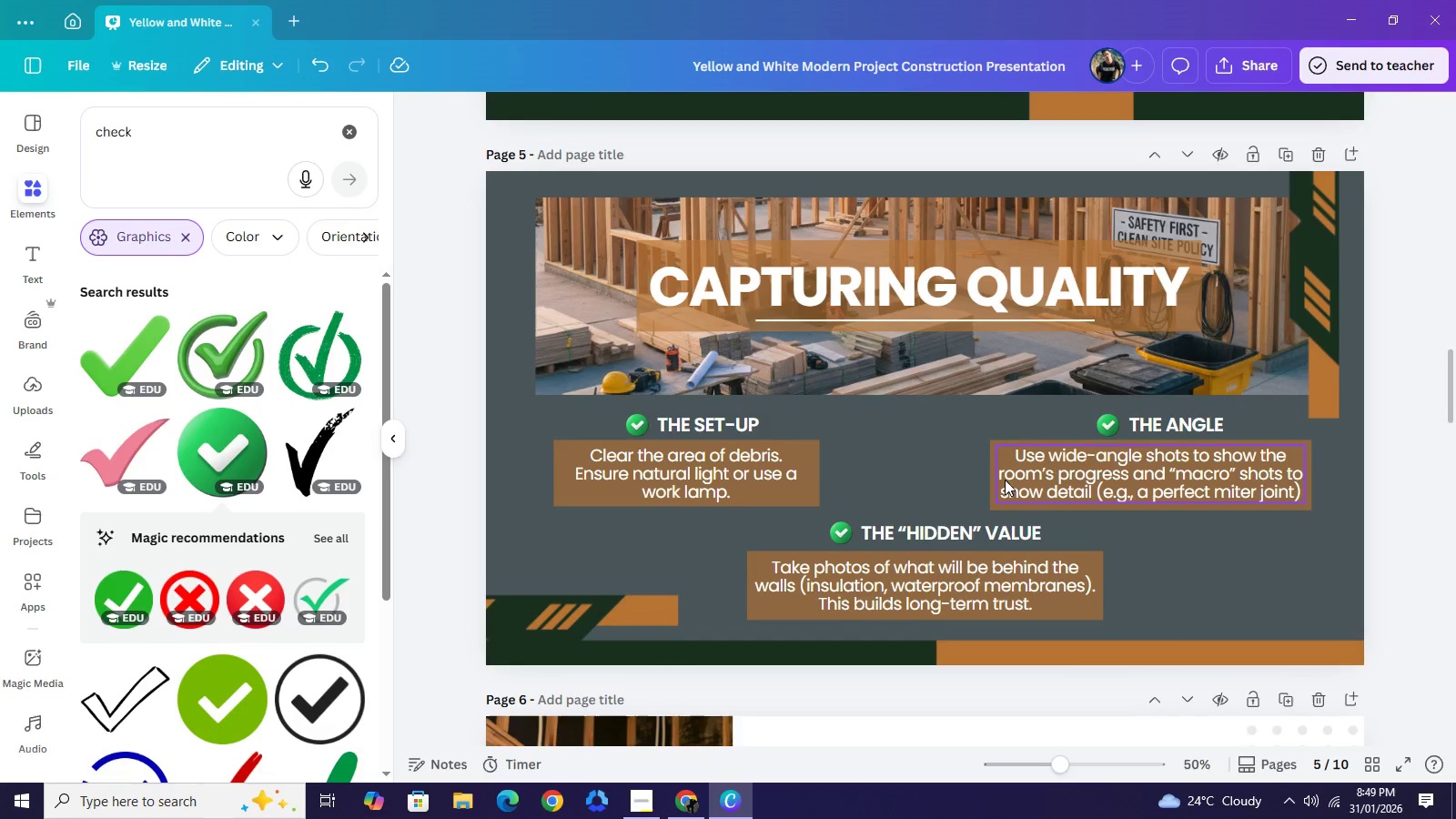 
left_click_drag(start_coordinate=[854, 226], to_coordinate=[846, 227])
 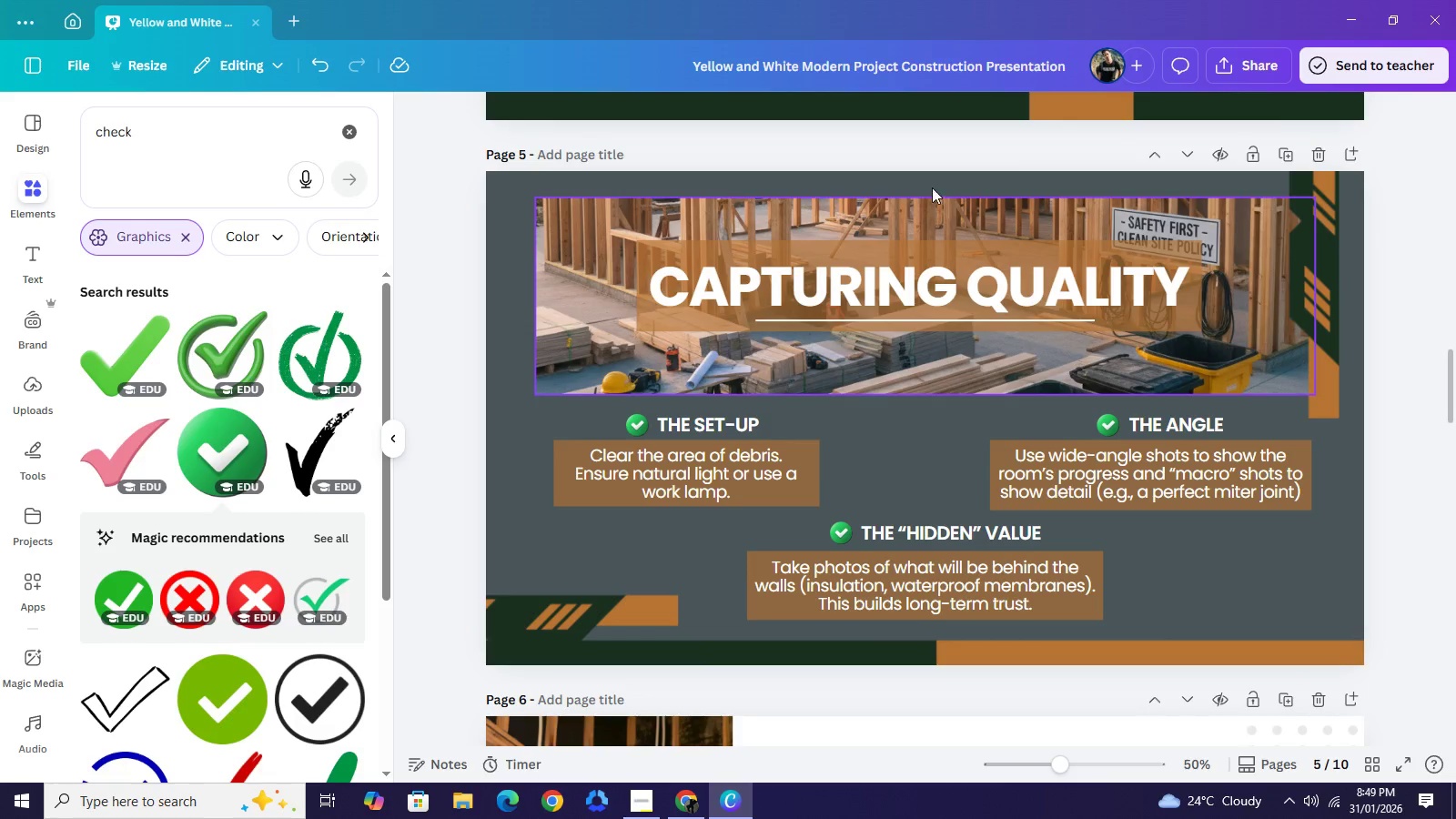 
key(Control+Z)
 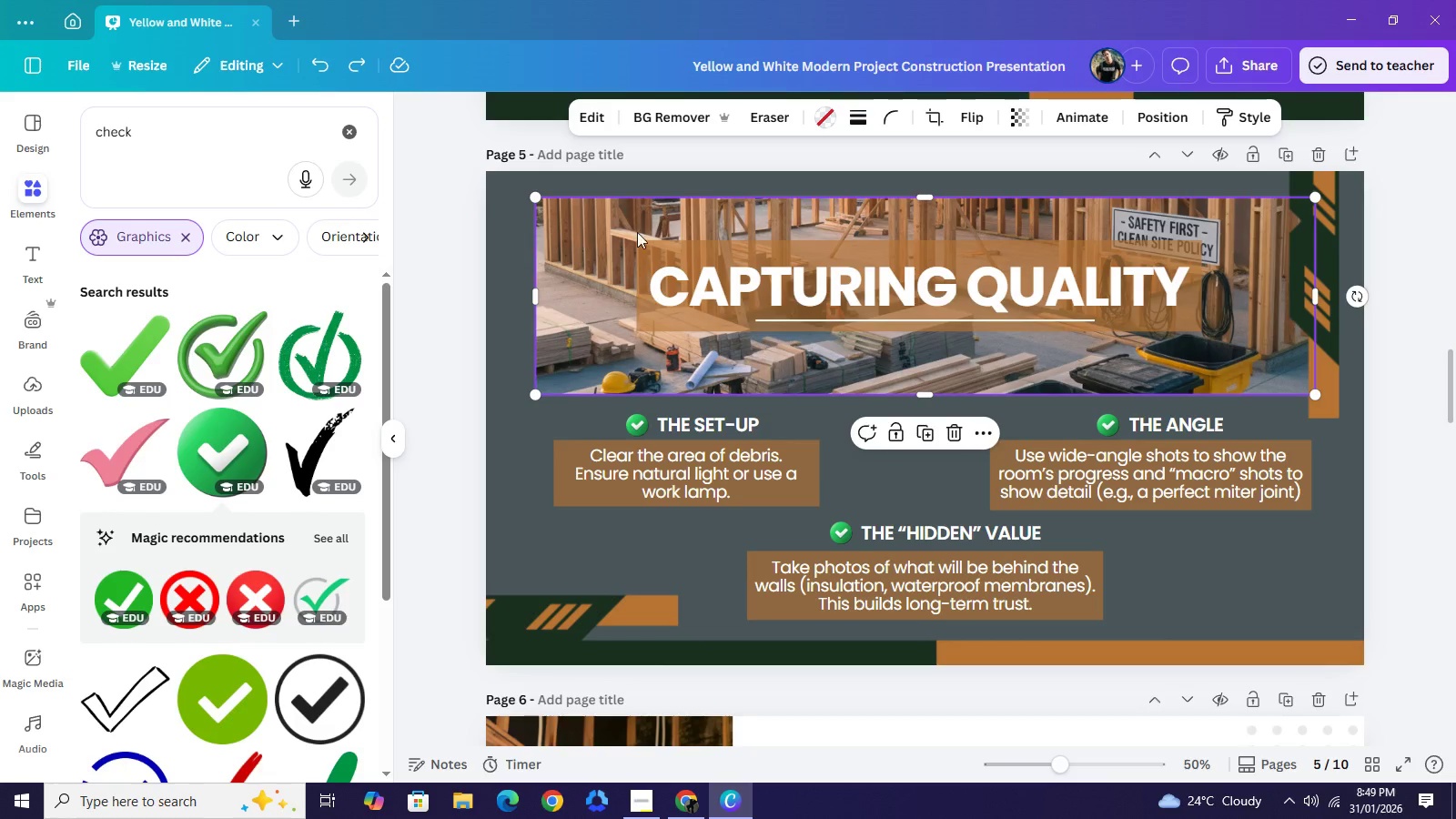 
left_click([573, 236])
 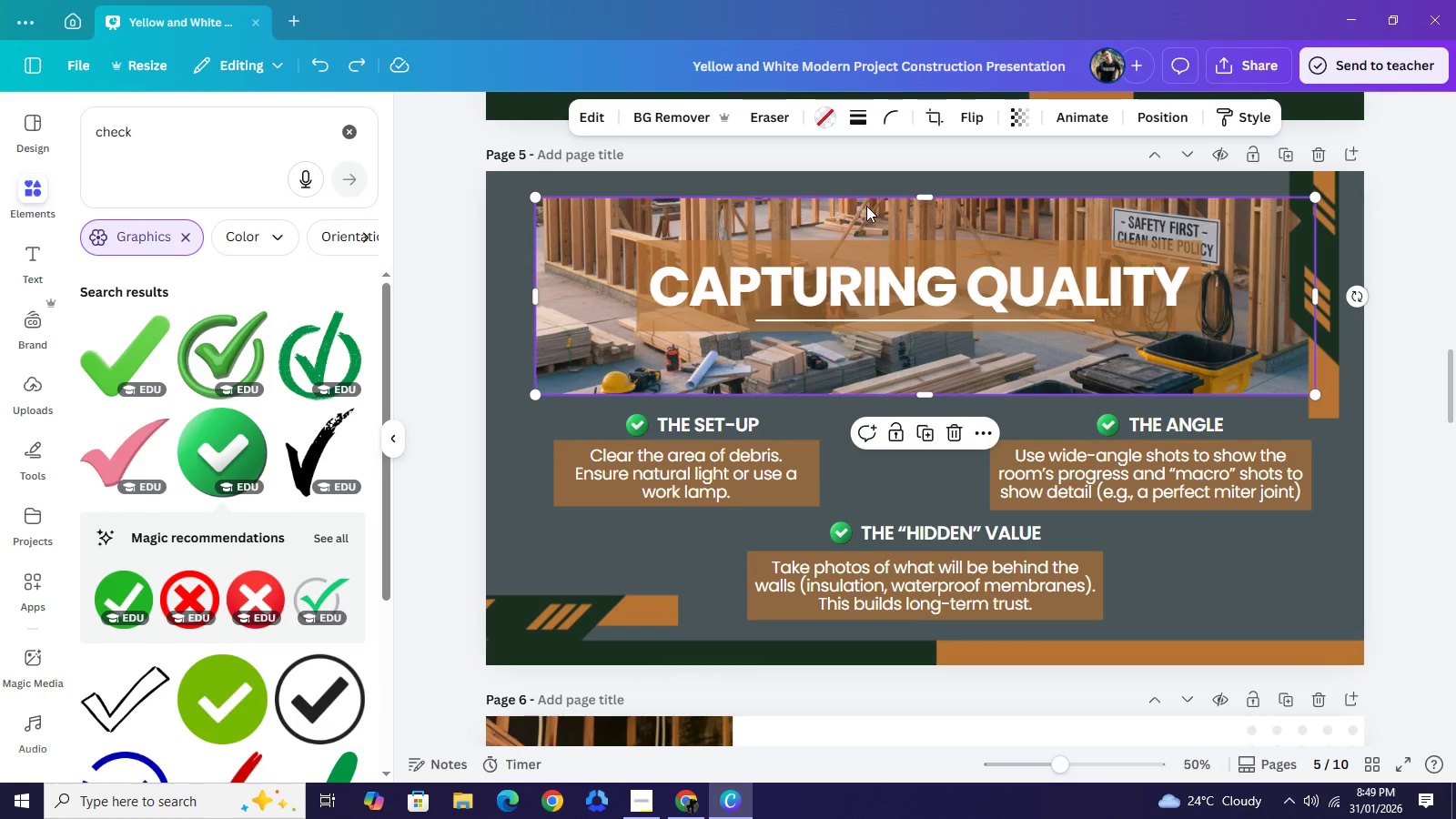 
left_click_drag(start_coordinate=[924, 196], to_coordinate=[926, 175])
 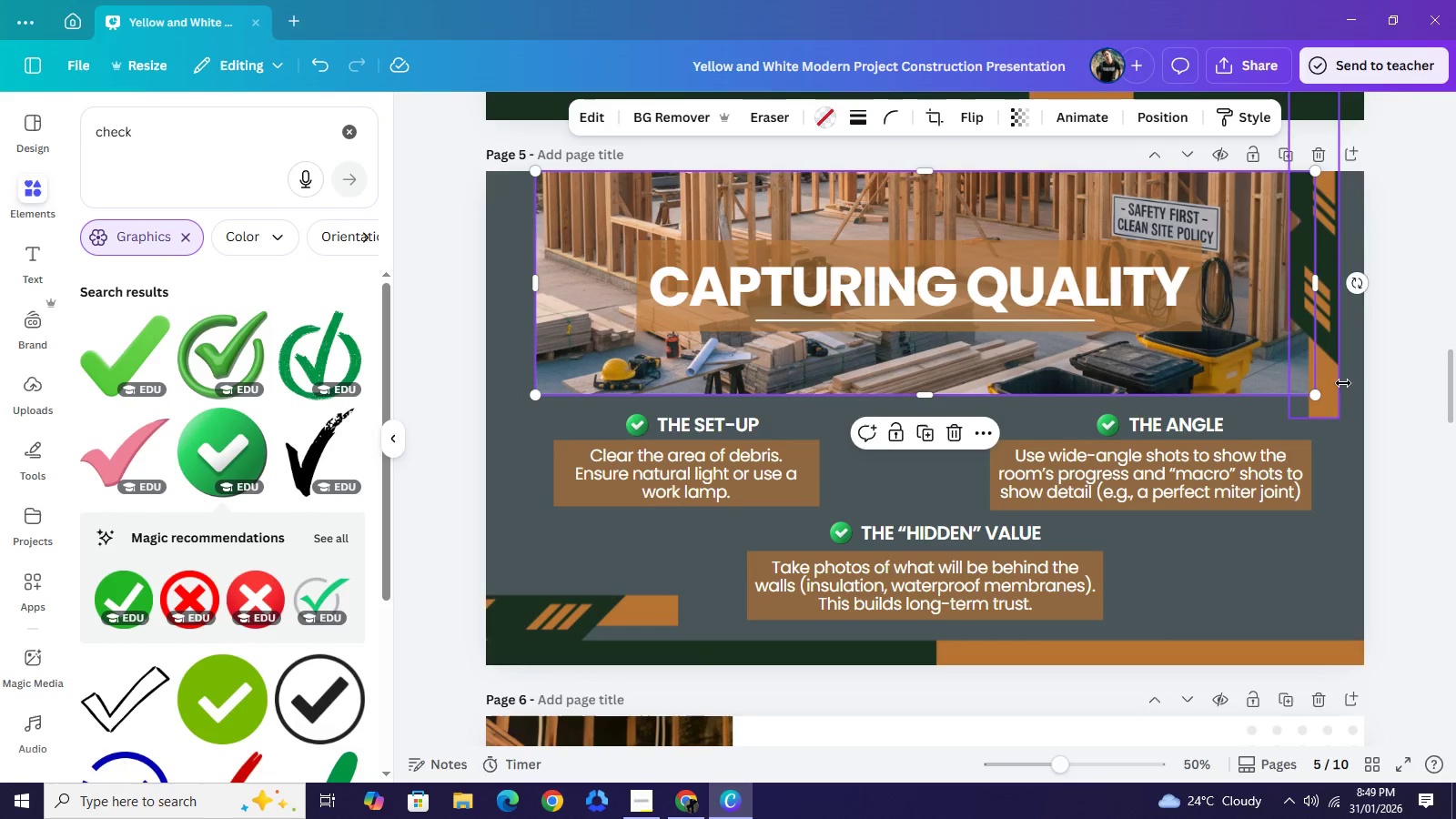 
left_click([1455, 412])
 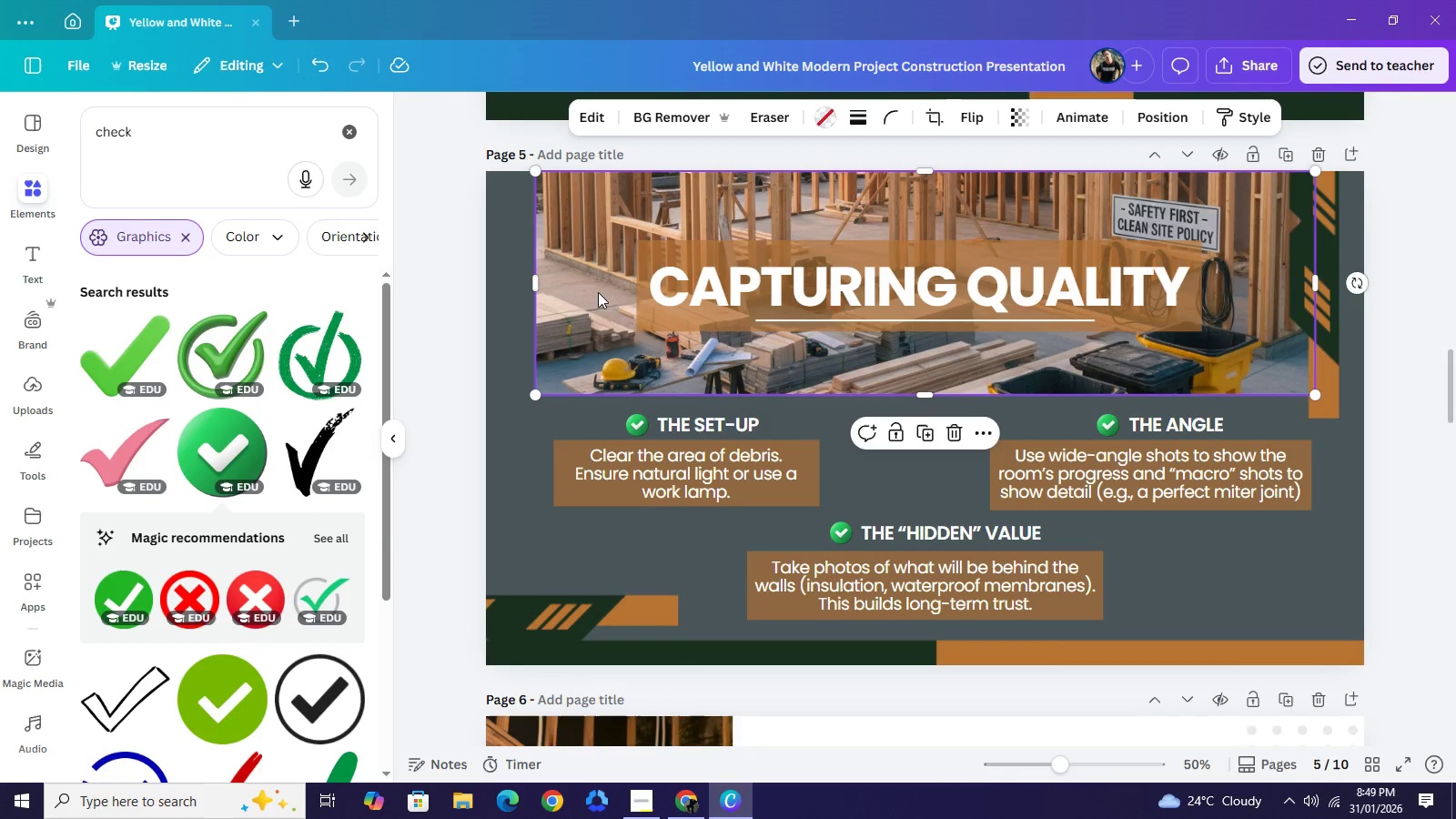 
key(Insert)
 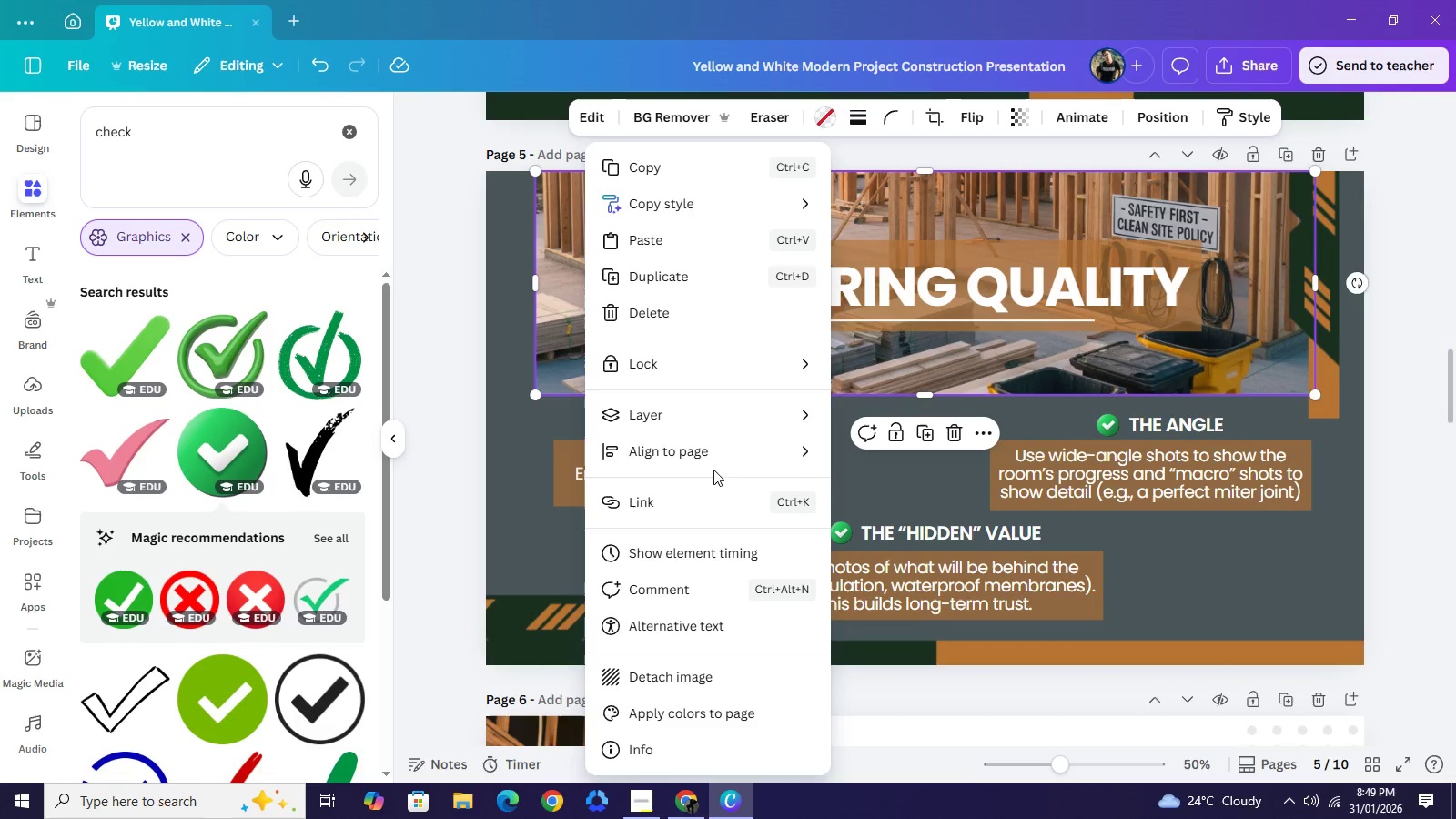 
left_click([693, 369])
 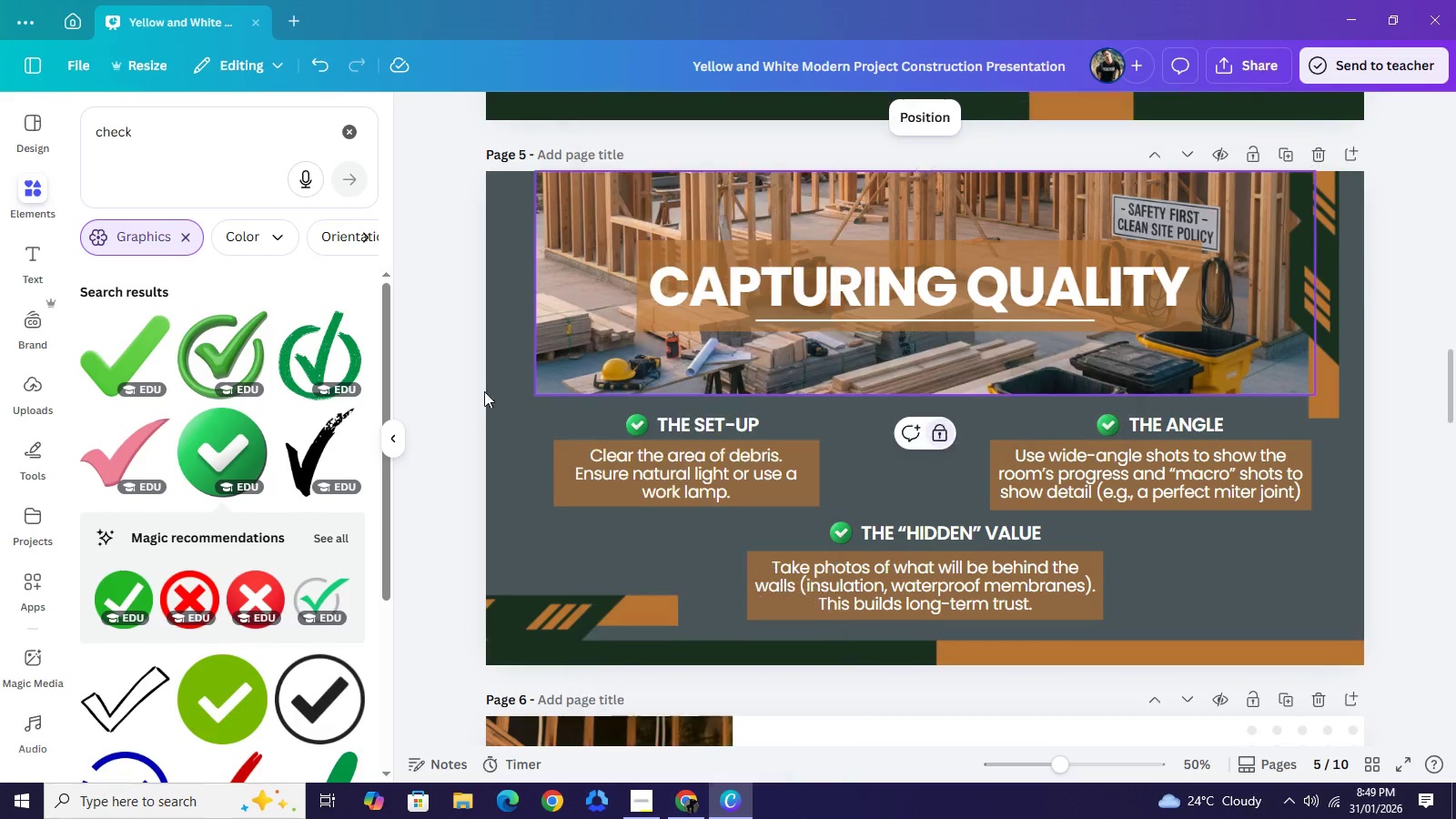 
left_click([419, 376])
 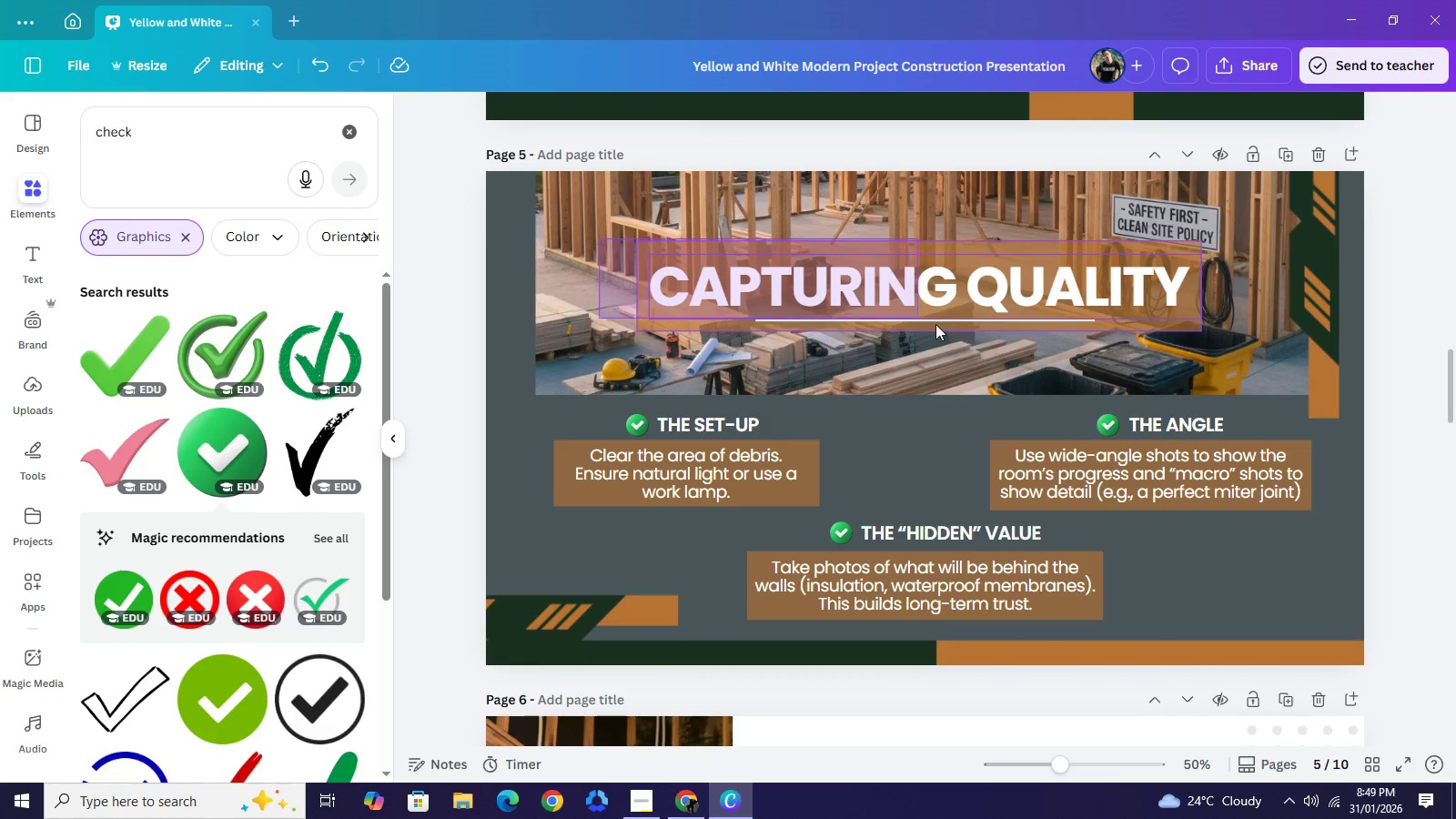 
left_click_drag(start_coordinate=[599, 238], to_coordinate=[986, 343])
 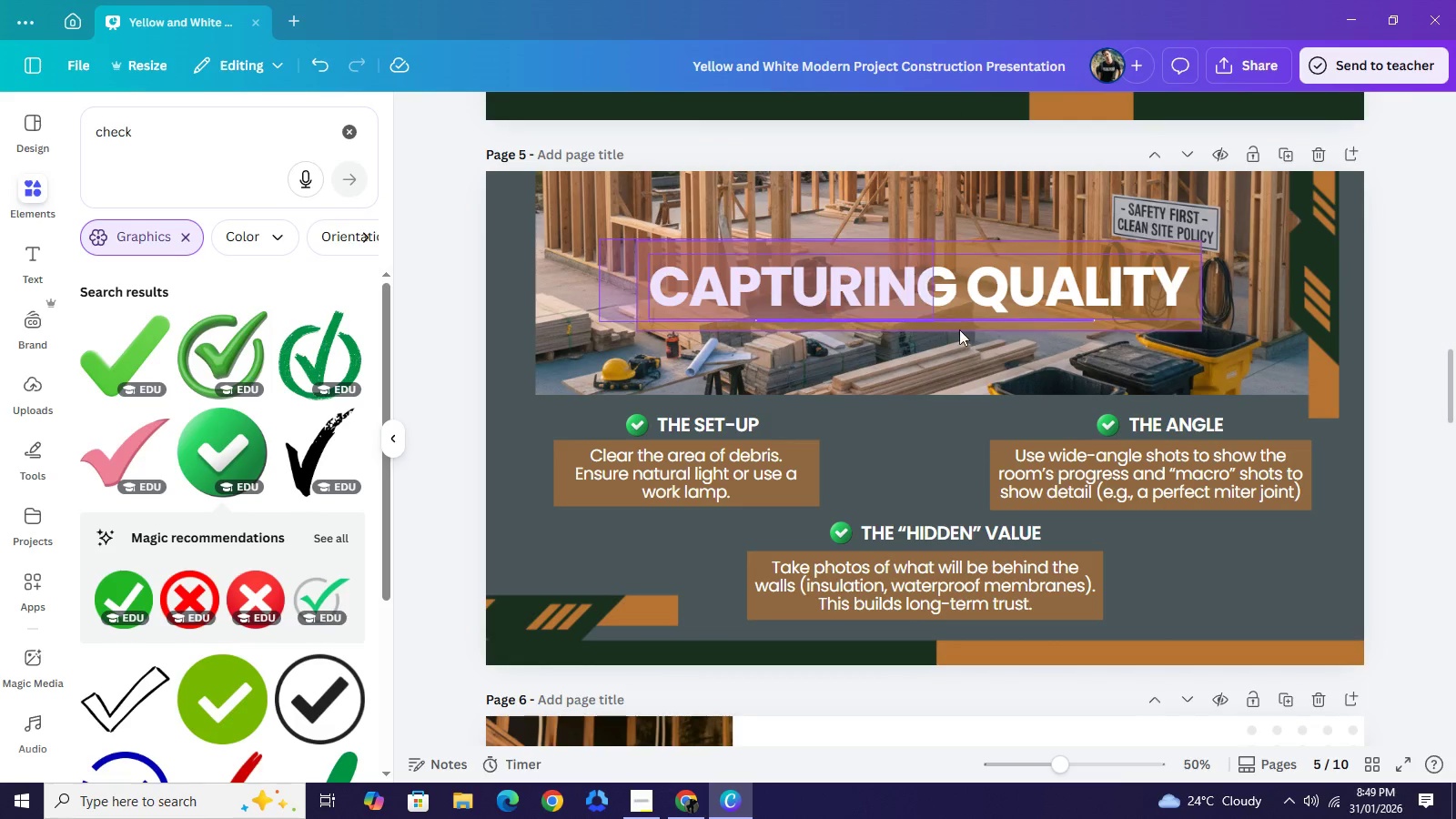 
left_click_drag(start_coordinate=[935, 296], to_coordinate=[941, 288])
 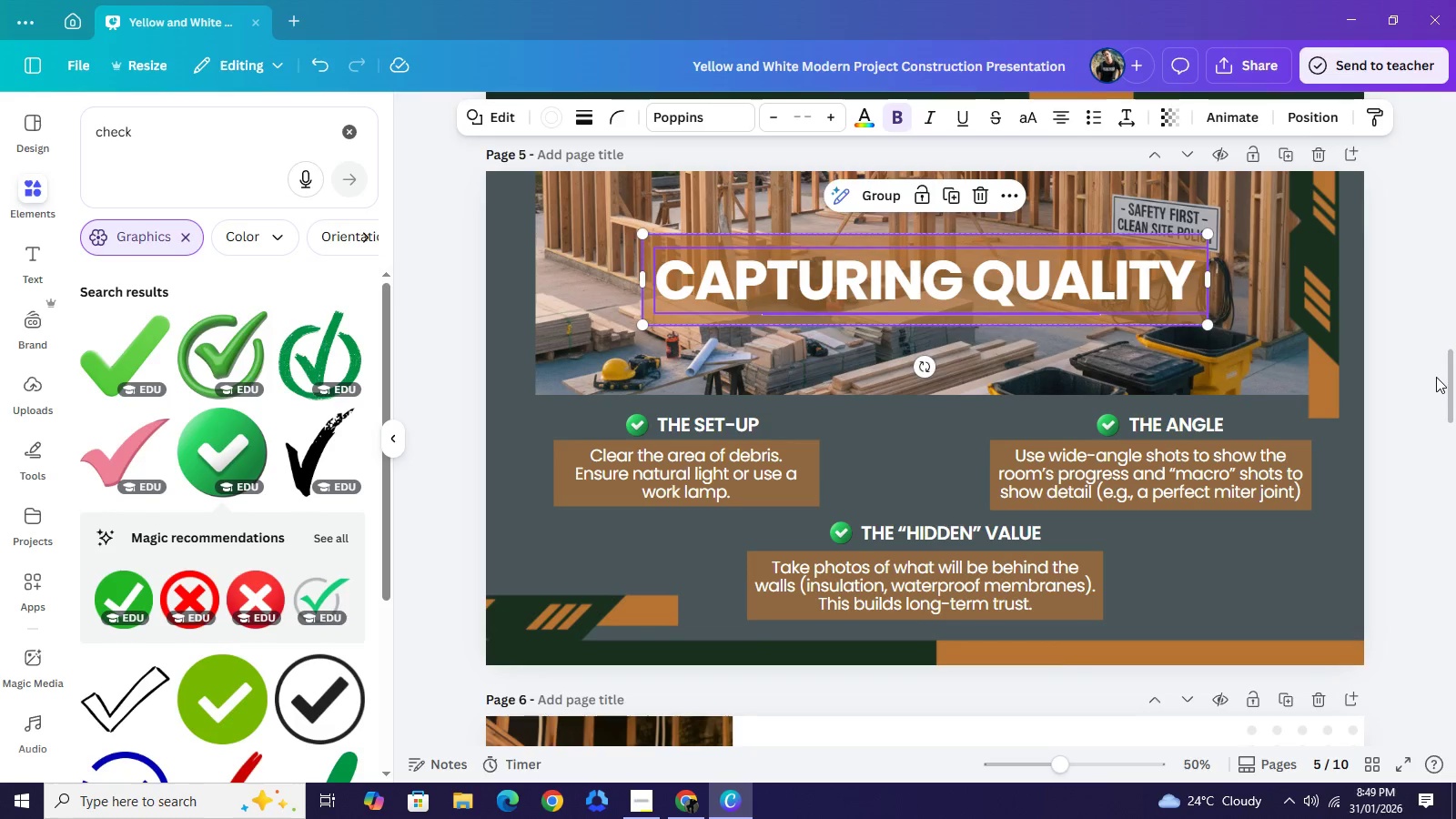 
double_click([1436, 377])
 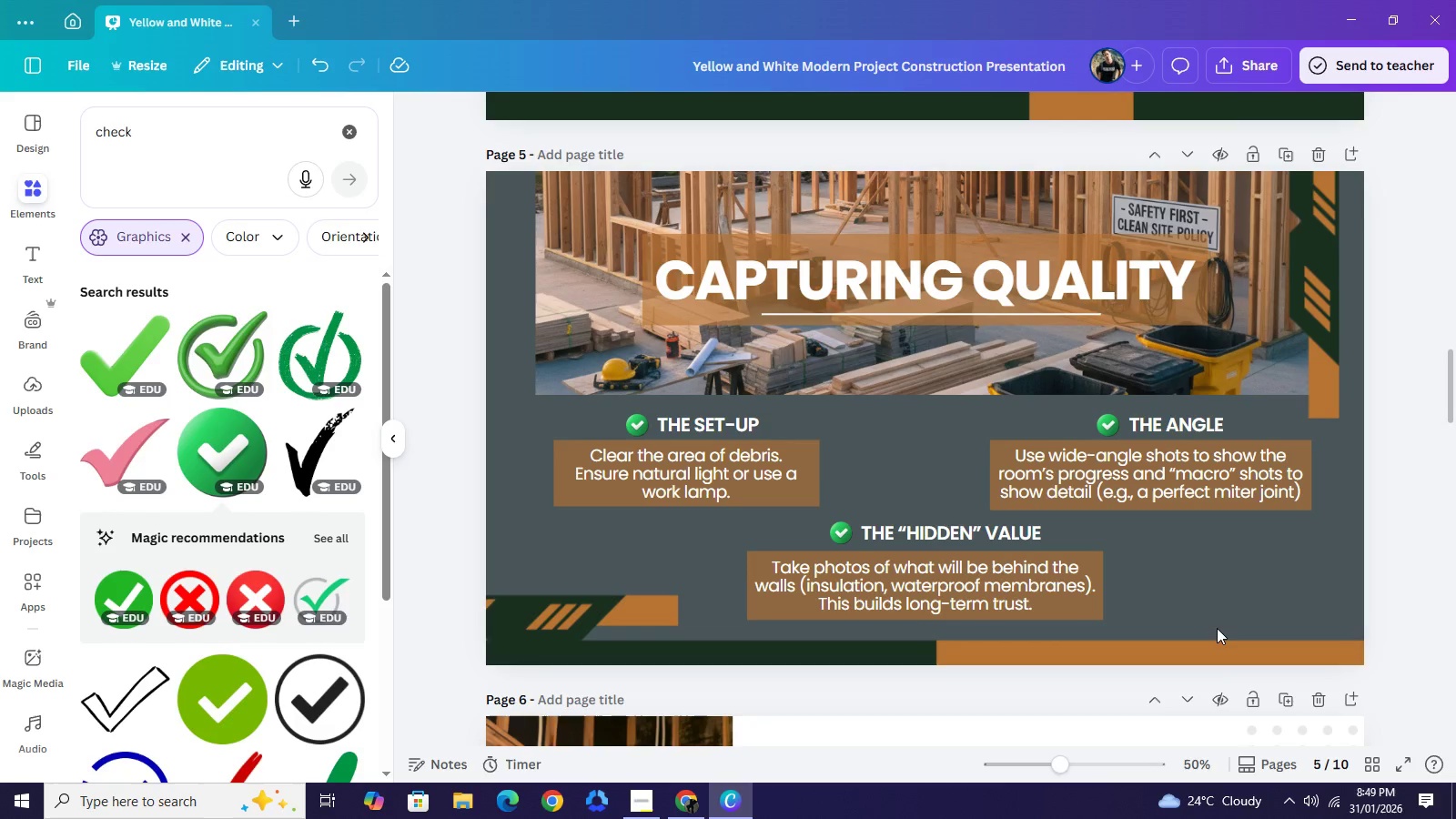 
wait(6.03)
 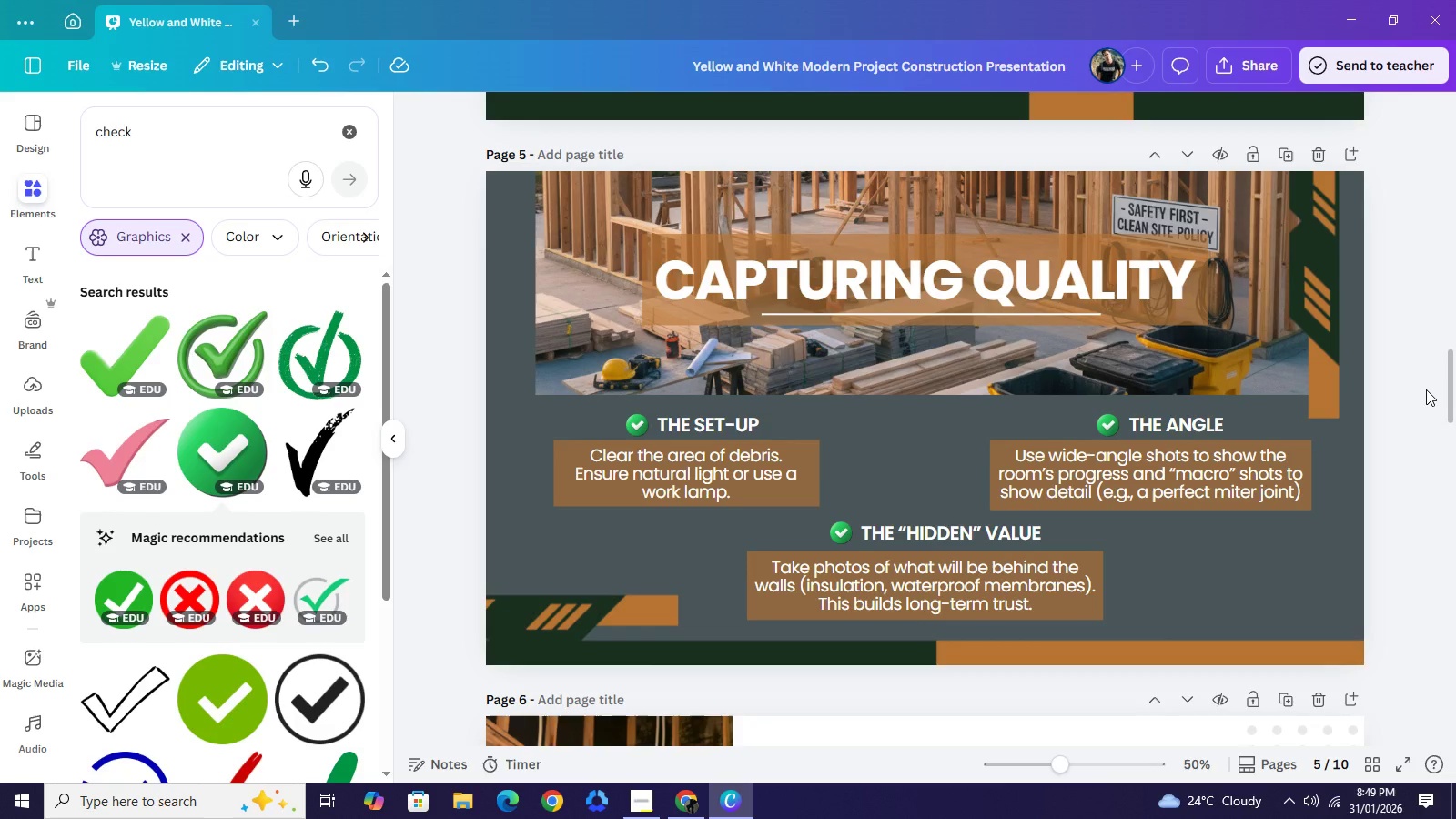 
left_click([652, 808])